 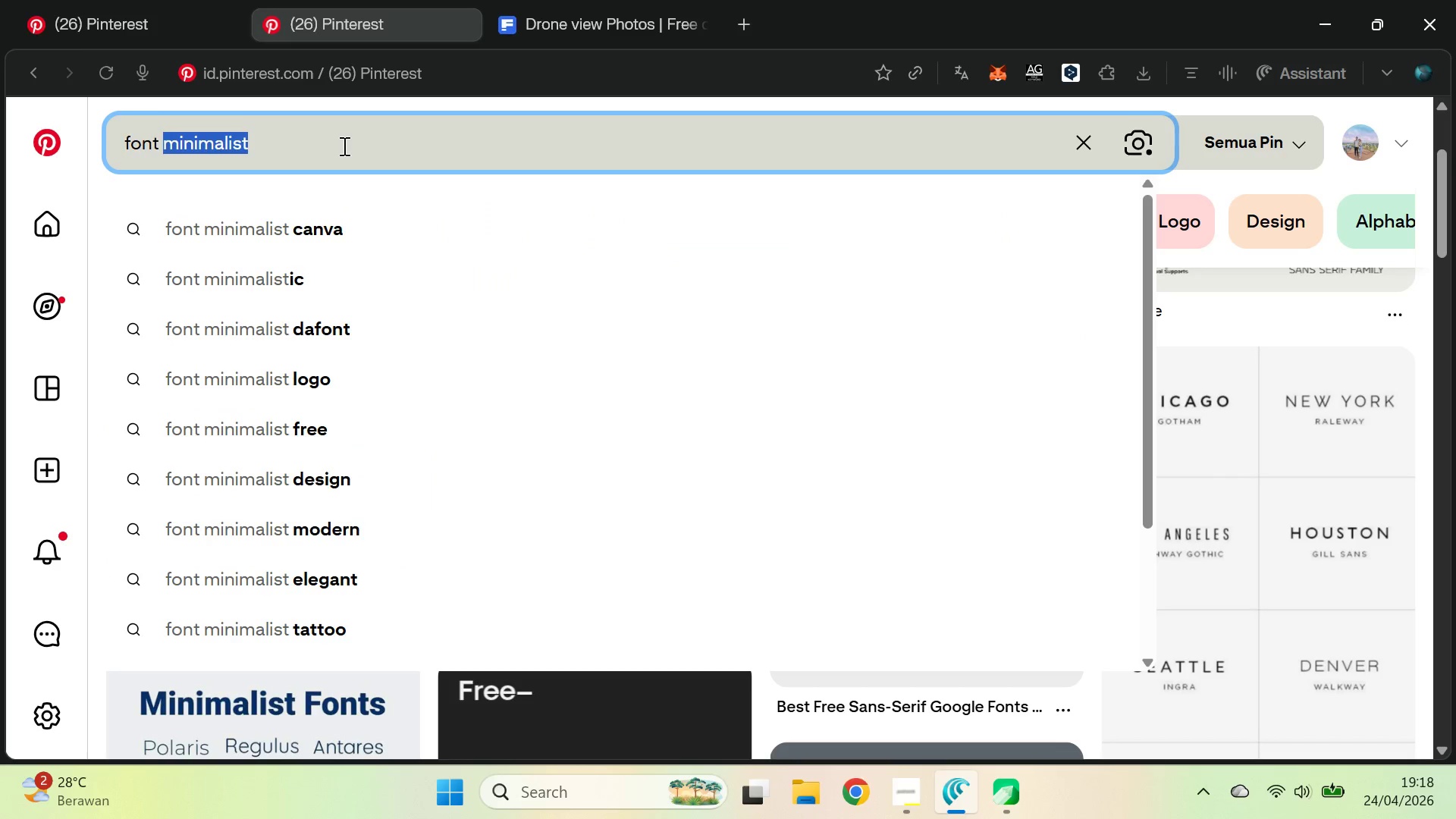 
triple_click([343, 146])
 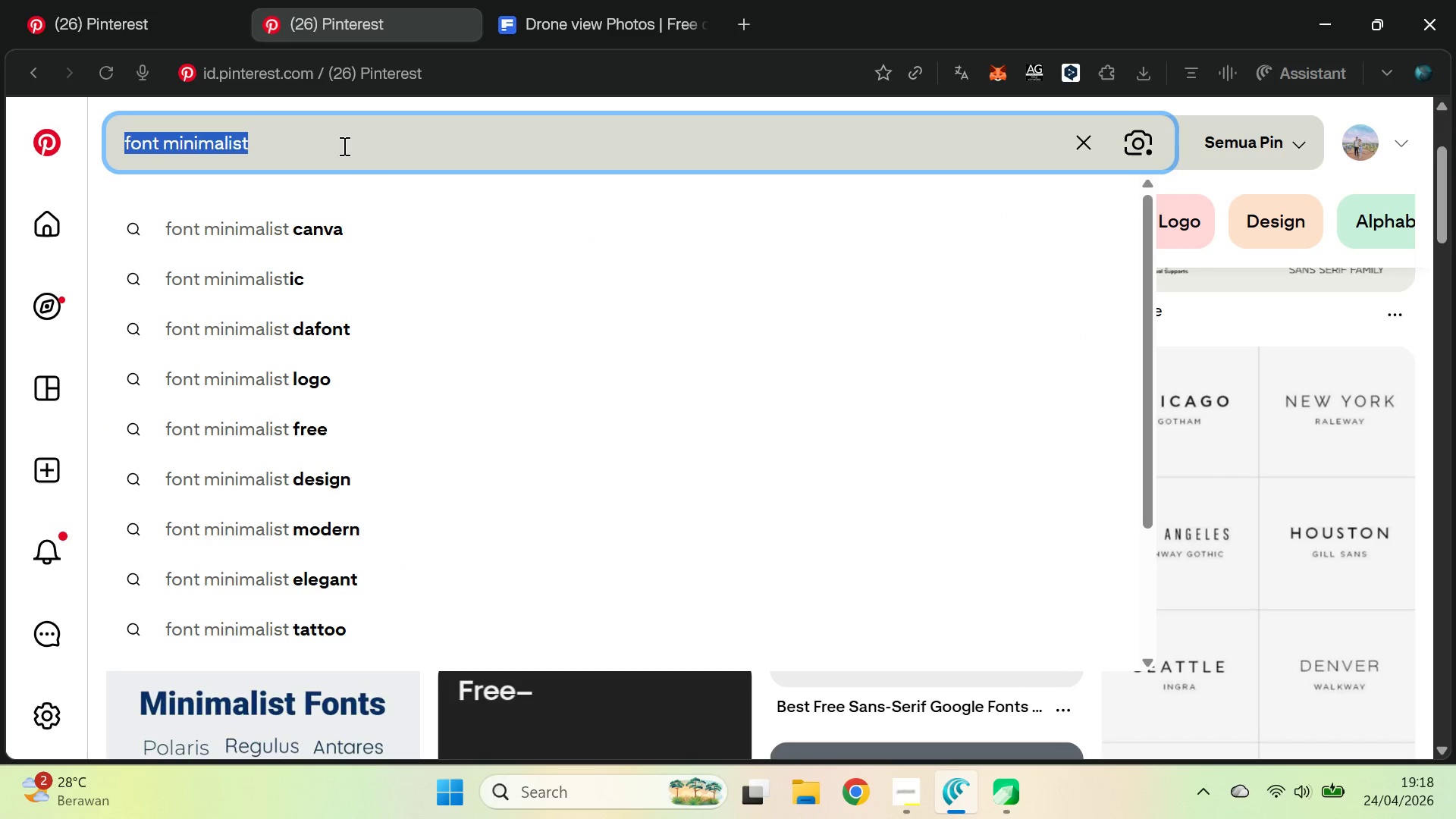 
key(Control+ControlLeft)
 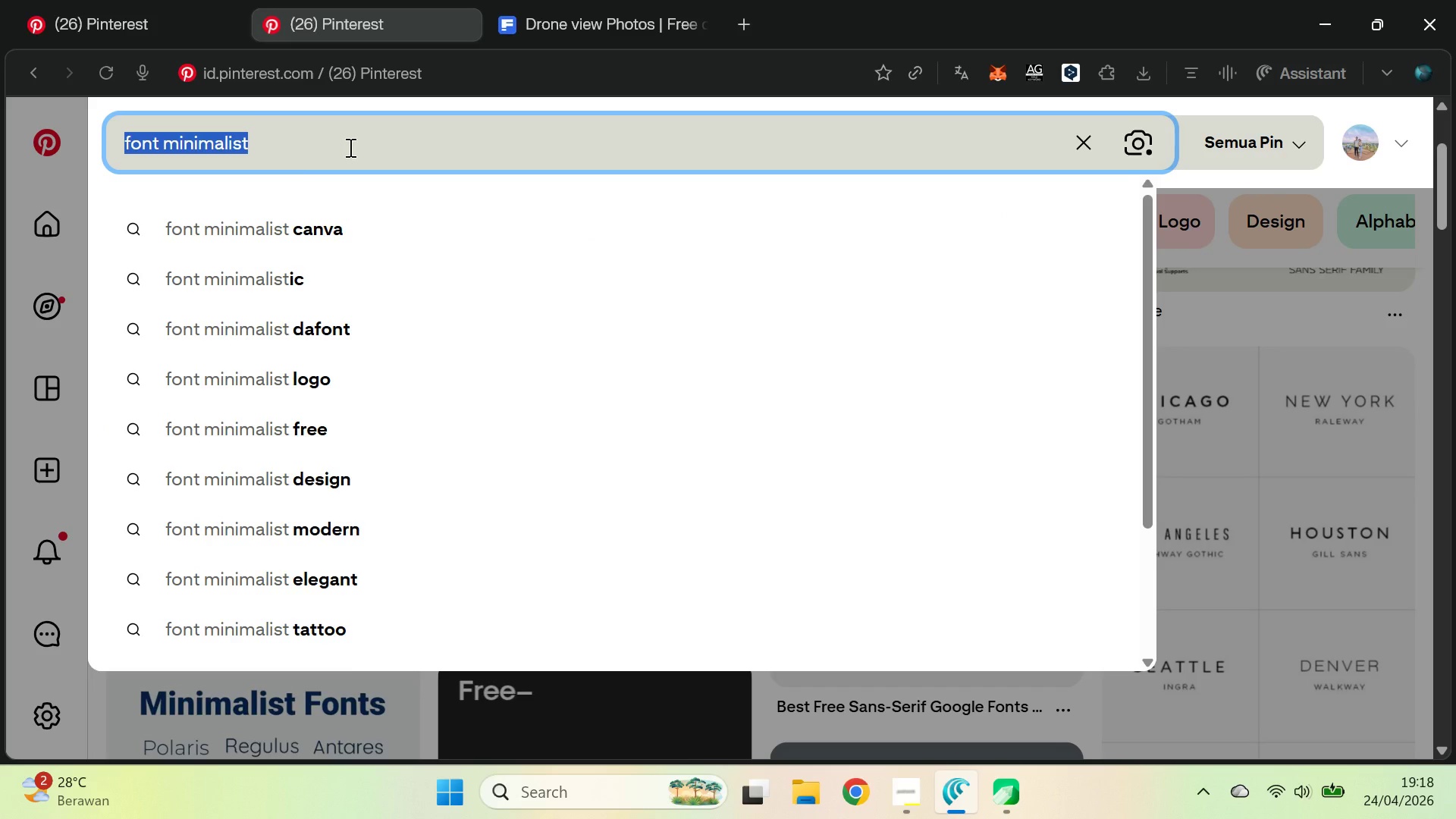 
type(color palette )
key(Tab)
key(Tab)
key(Tab)
key(Tab)
 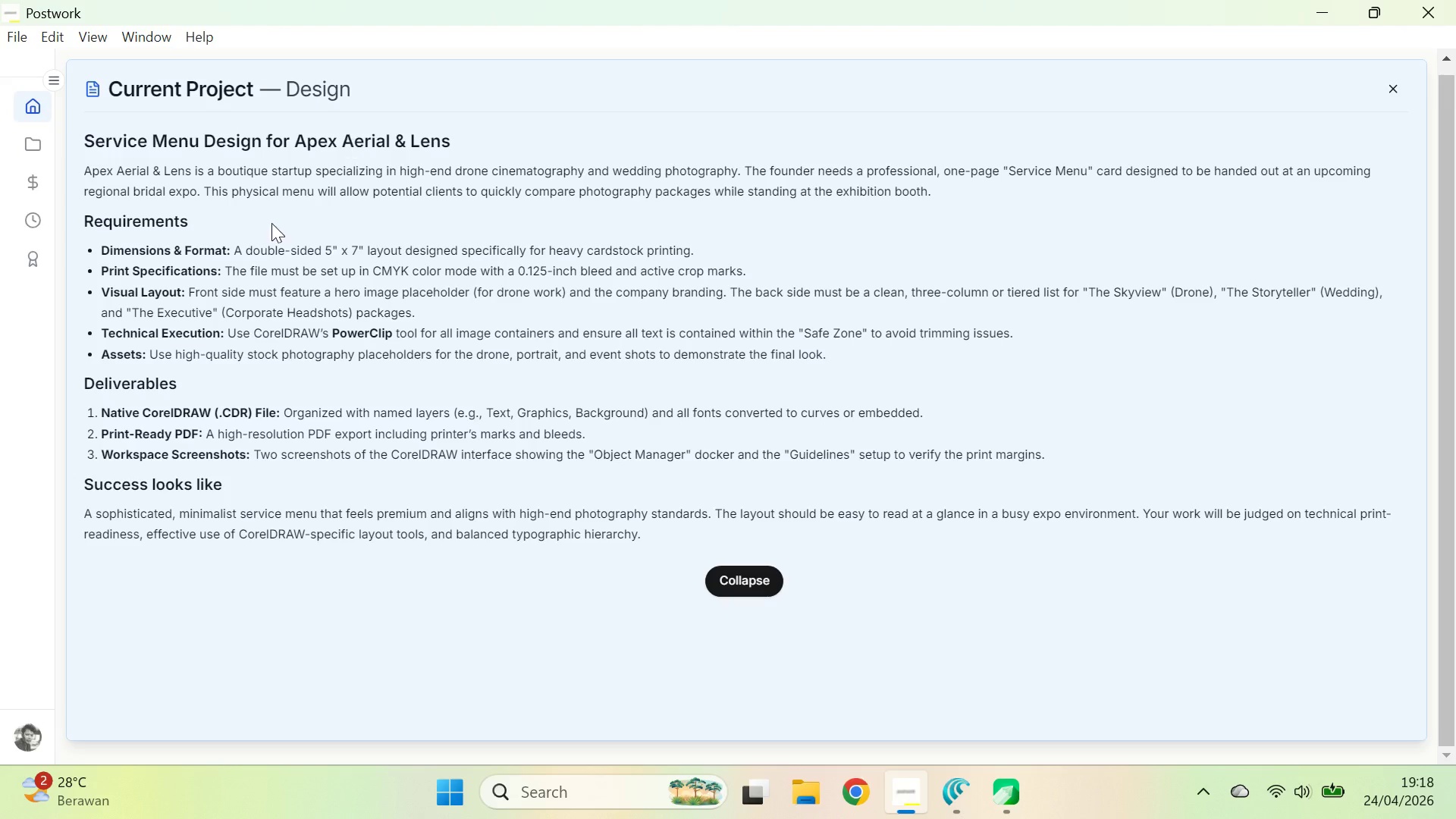 
hold_key(key=AltLeft, duration=0.95)